 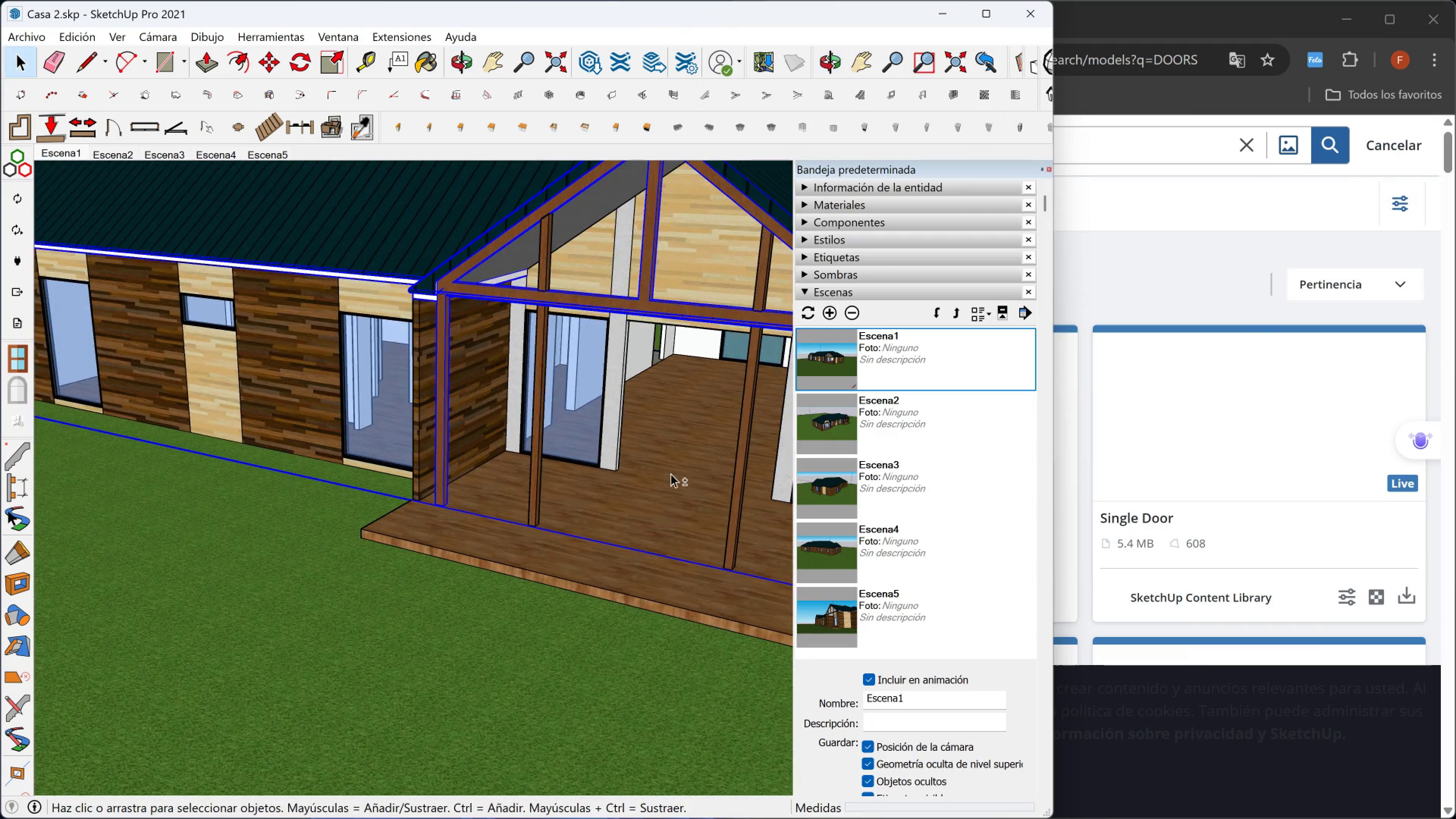 
key(Shift+ShiftLeft)
 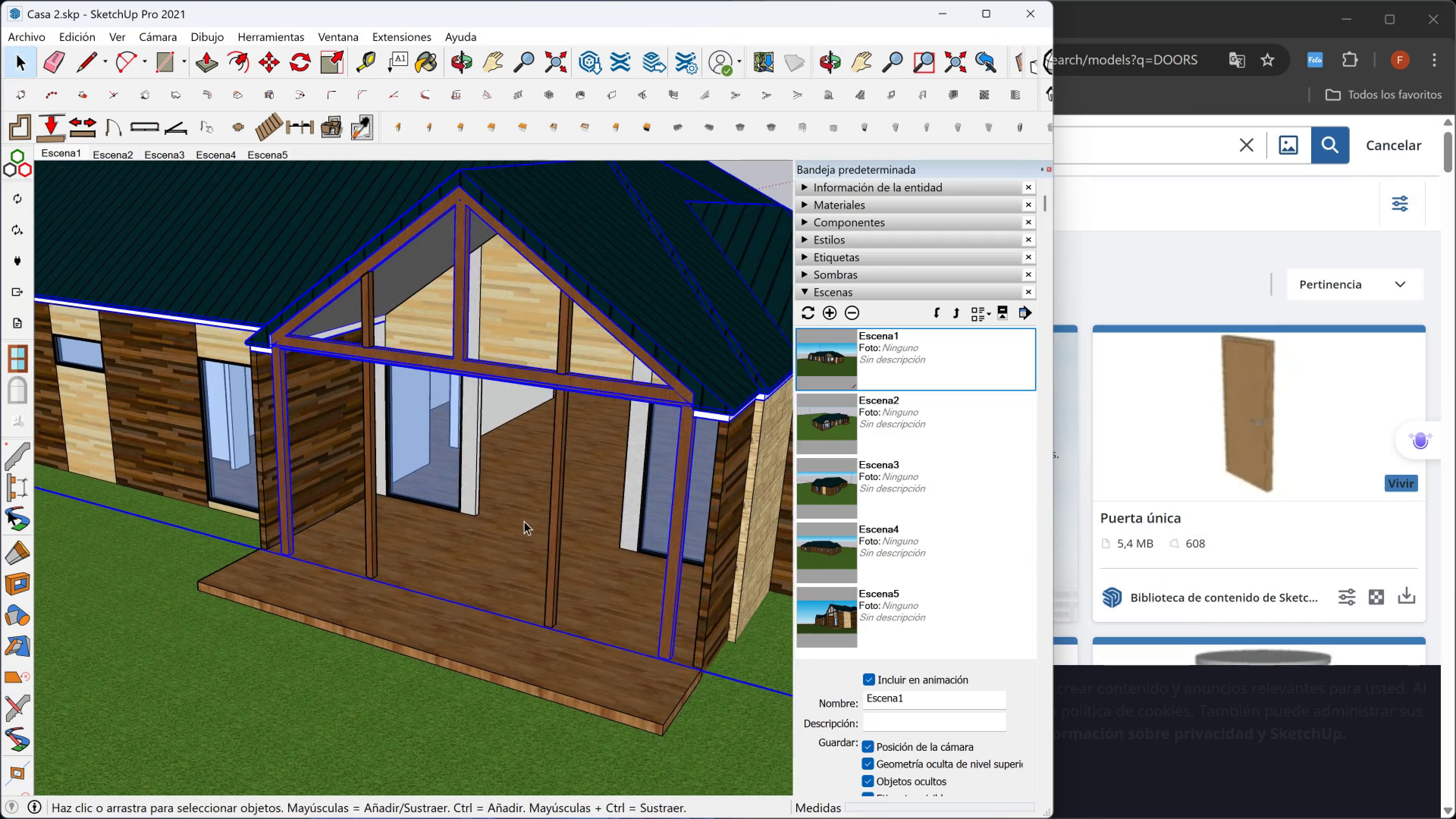 
scroll: coordinate [515, 530], scroll_direction: down, amount: 2.0
 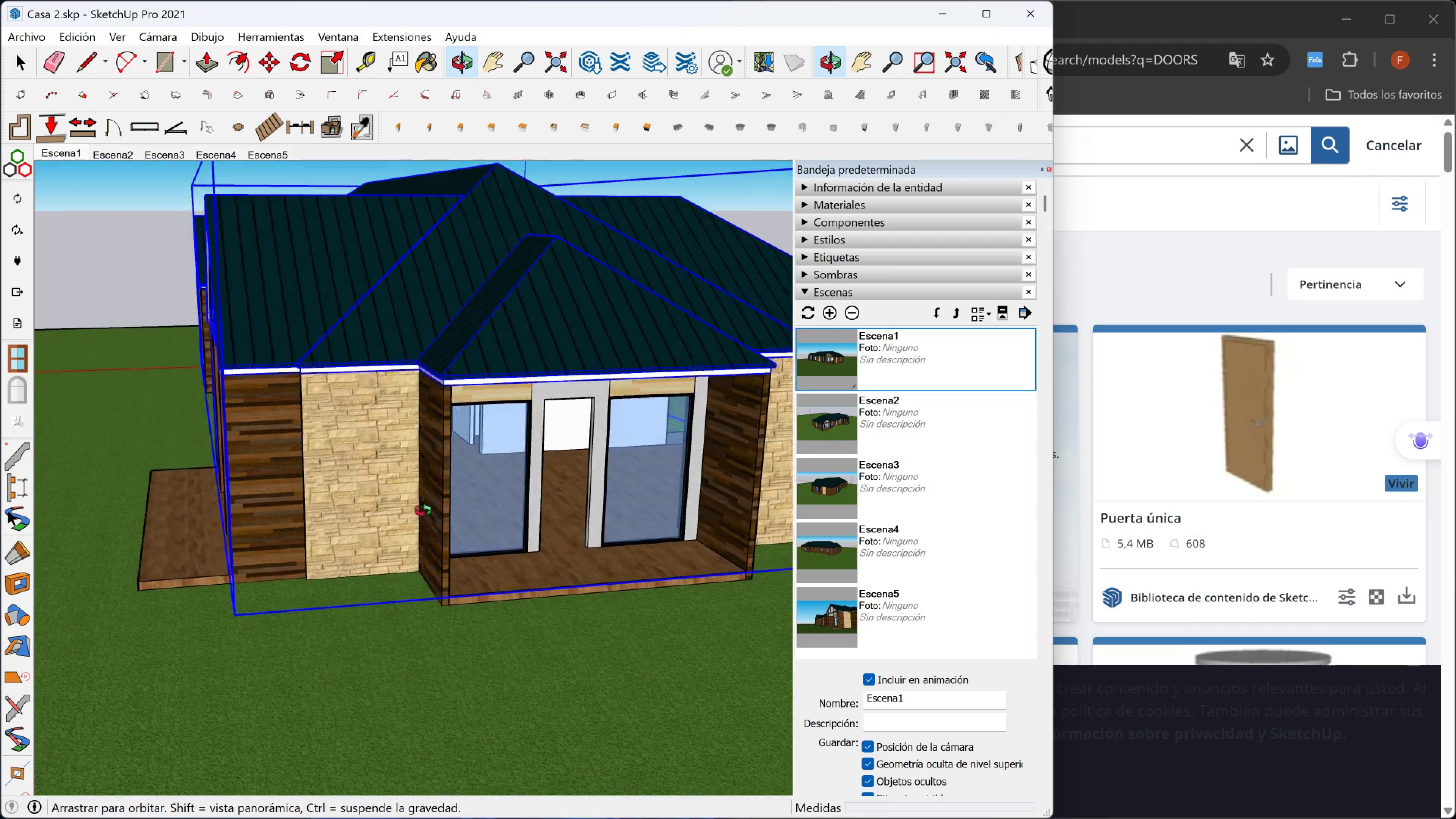 
scroll: coordinate [592, 442], scroll_direction: up, amount: 3.0
 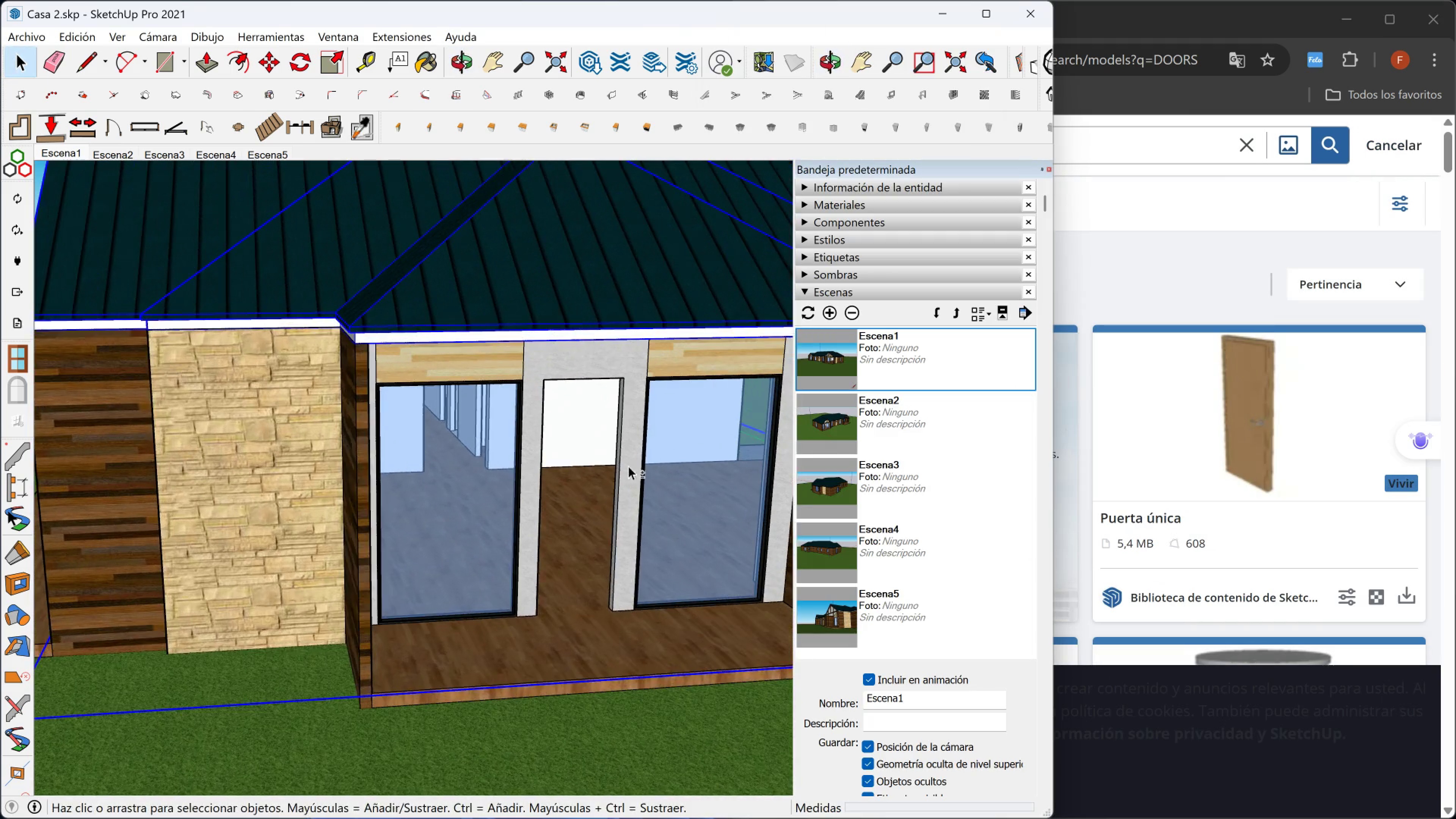 
key(Shift+ShiftLeft)
 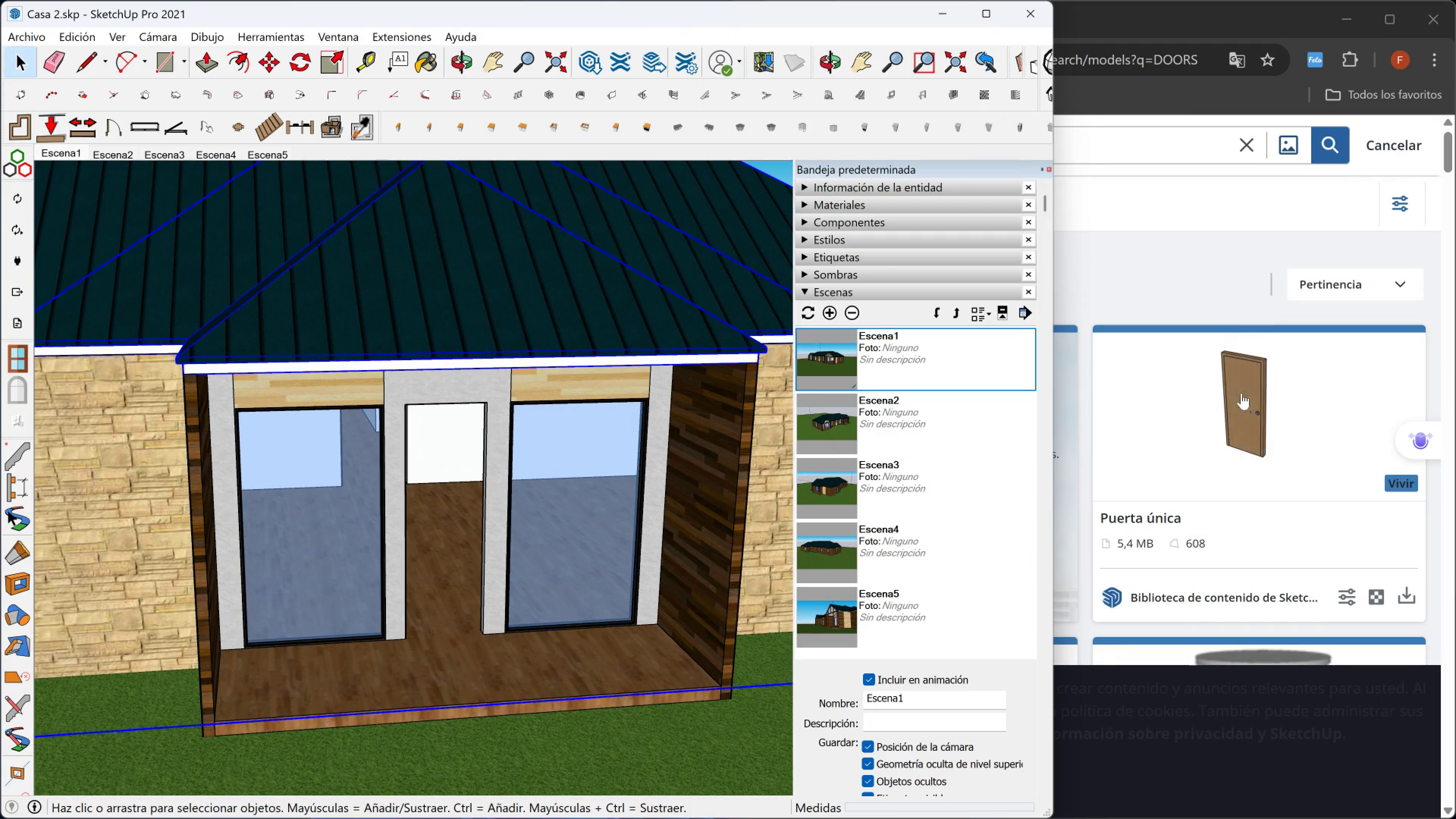 
left_click([1197, 275])
 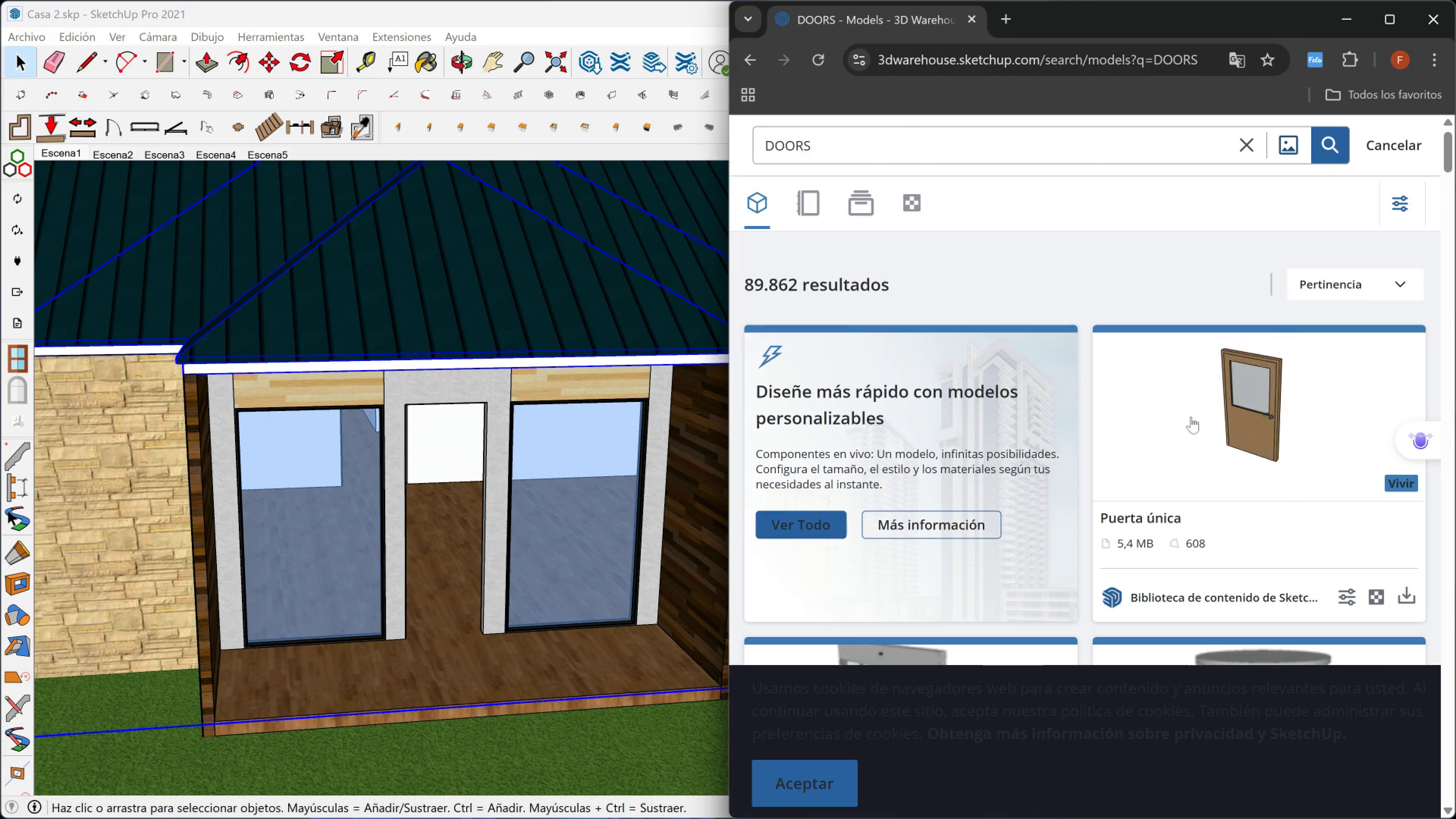 
scroll: coordinate [1222, 454], scroll_direction: down, amount: 13.0
 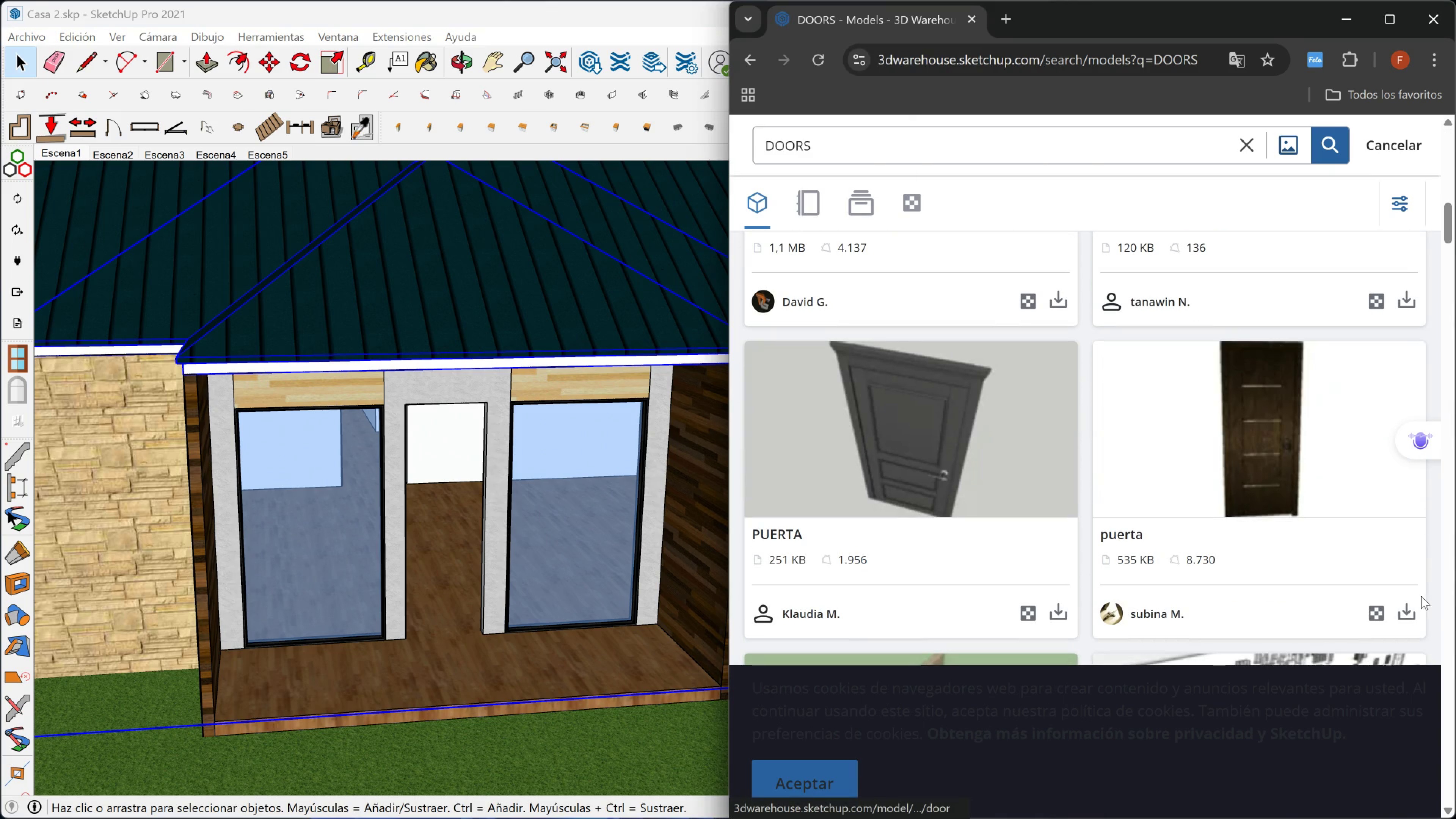 
left_click([1411, 610])
 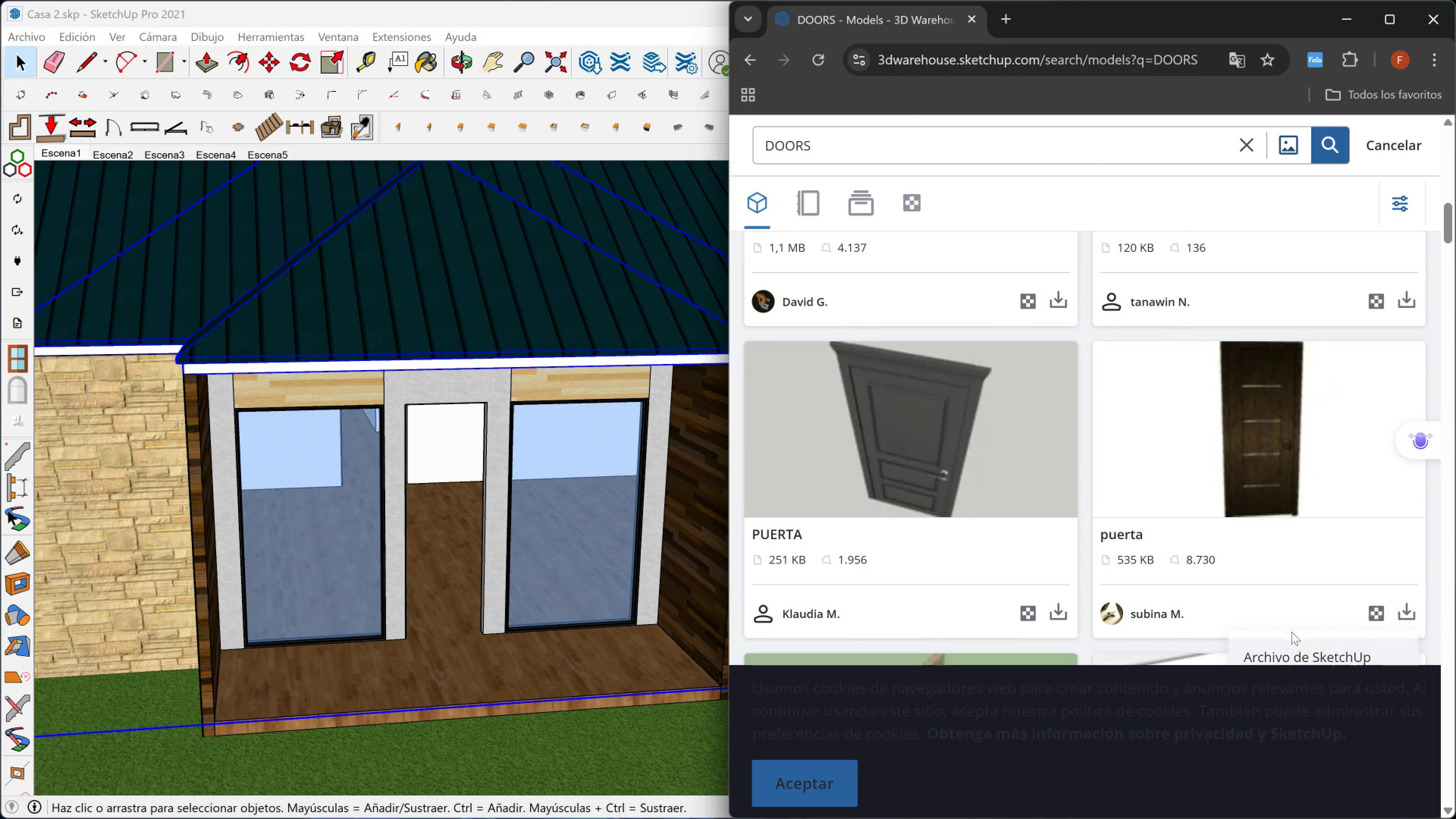 
scroll: coordinate [1294, 633], scroll_direction: down, amount: 1.0
 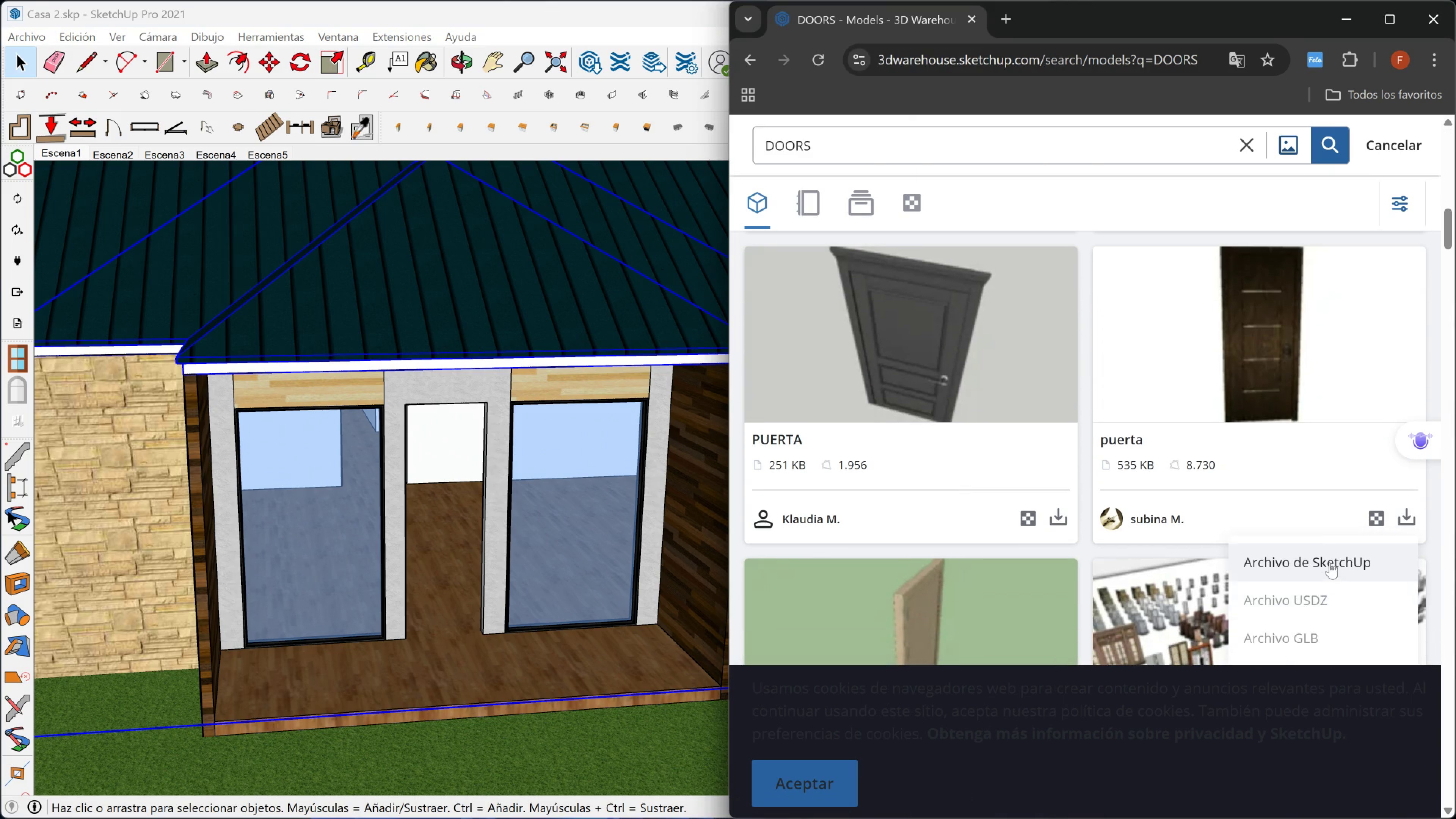 
left_click([1330, 562])
 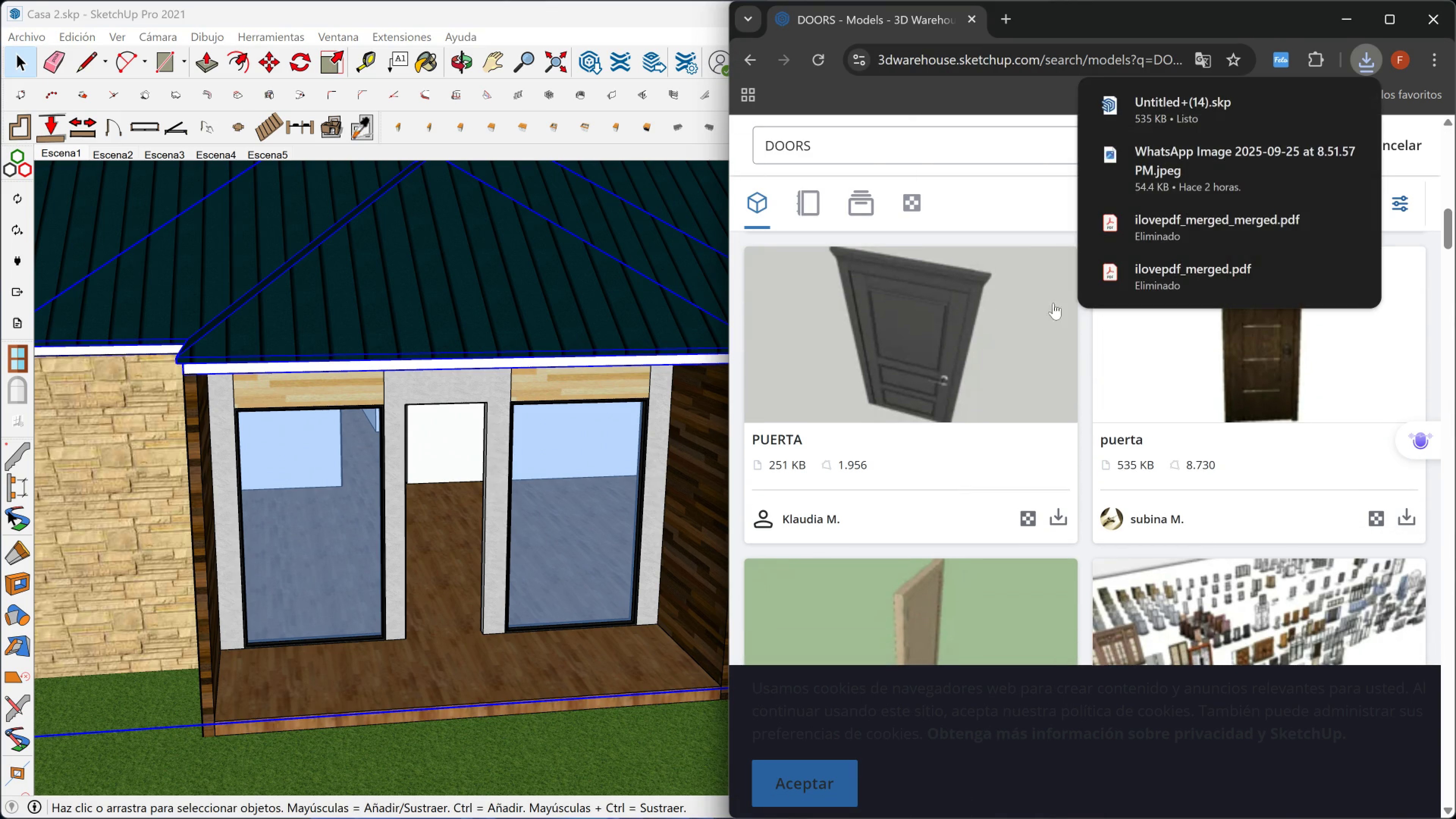 
left_click([837, 146])
 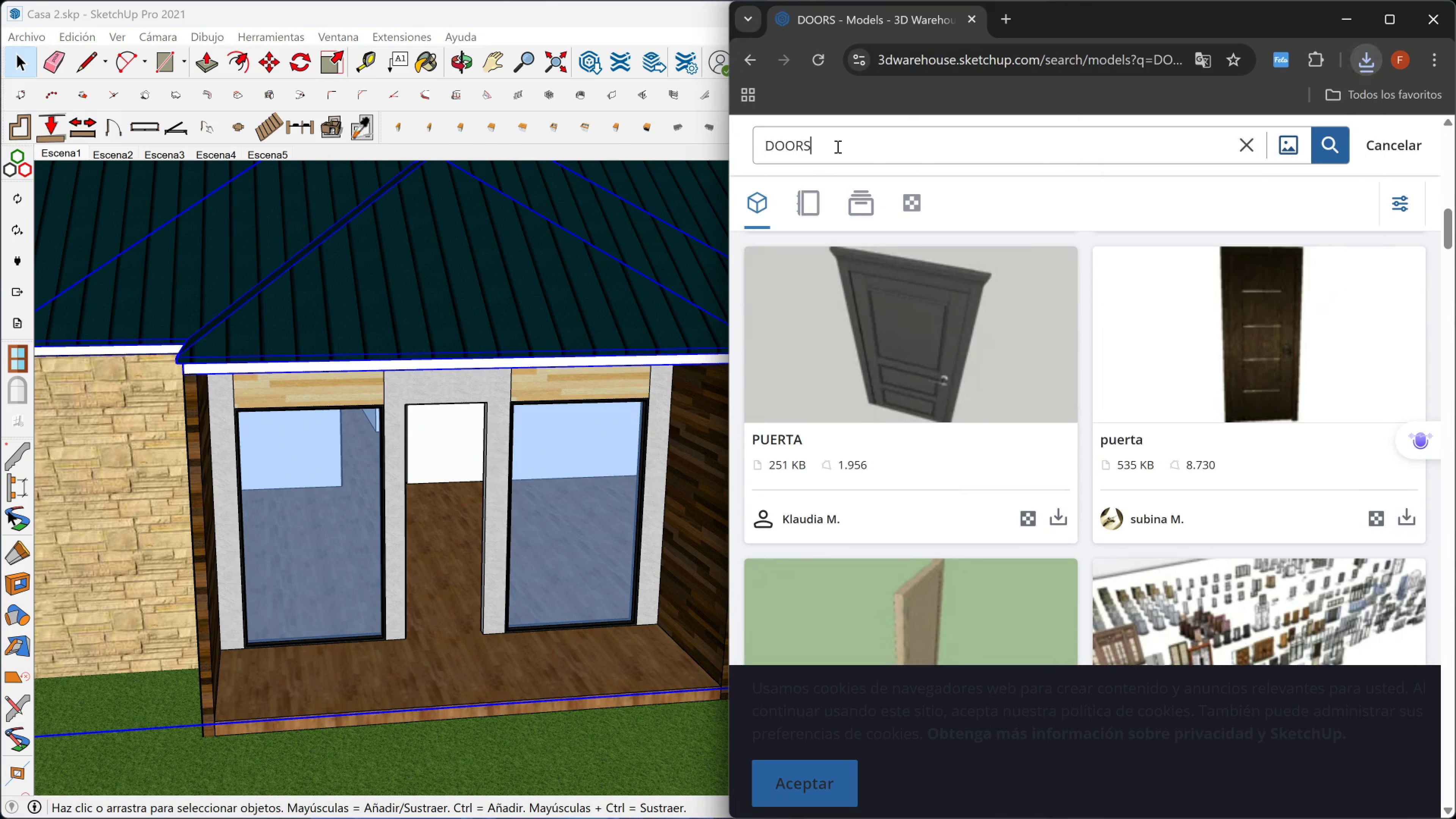 
type( slider)
 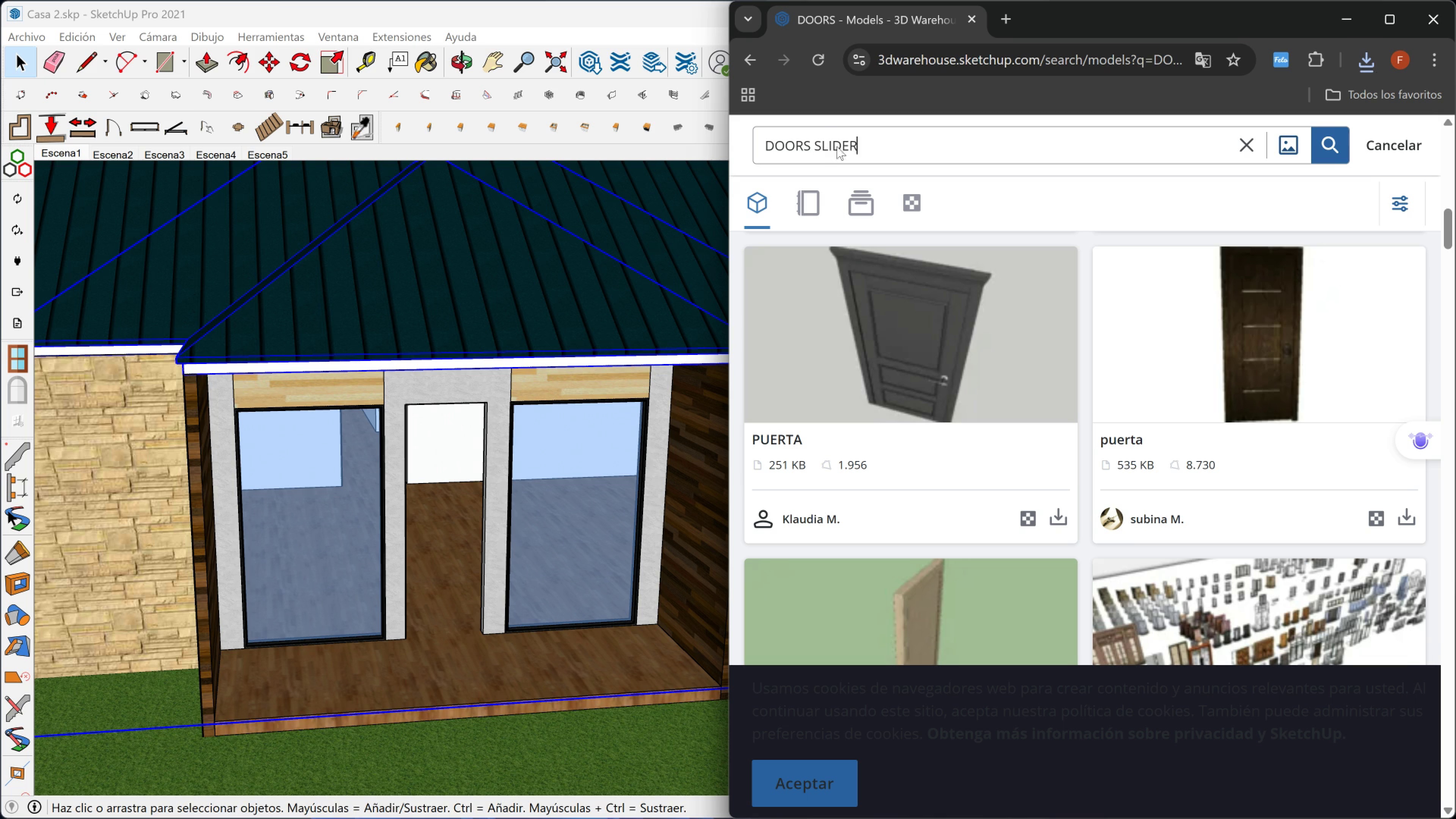 
key(Enter)
 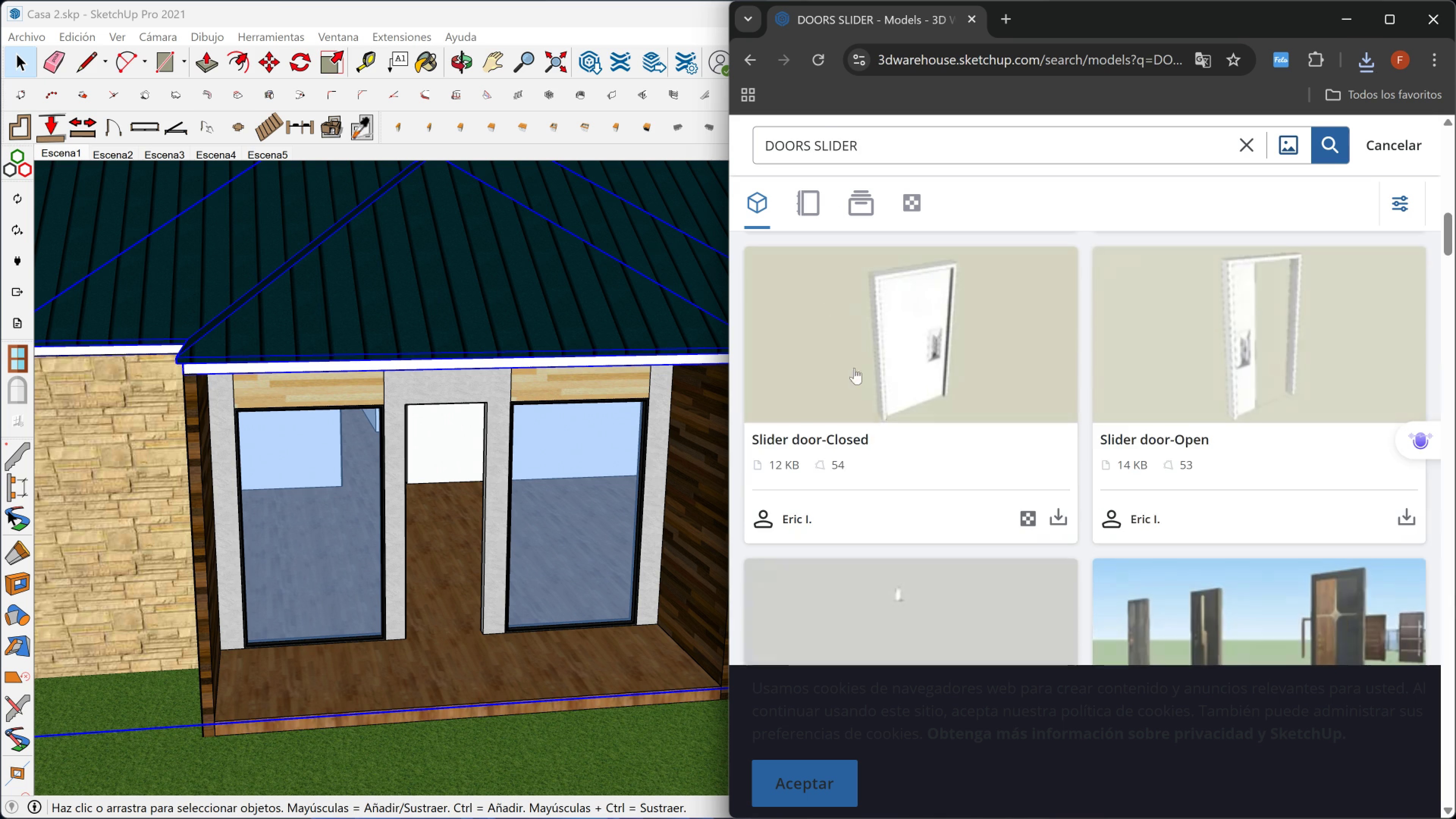 
scroll: coordinate [1068, 427], scroll_direction: down, amount: 19.0
 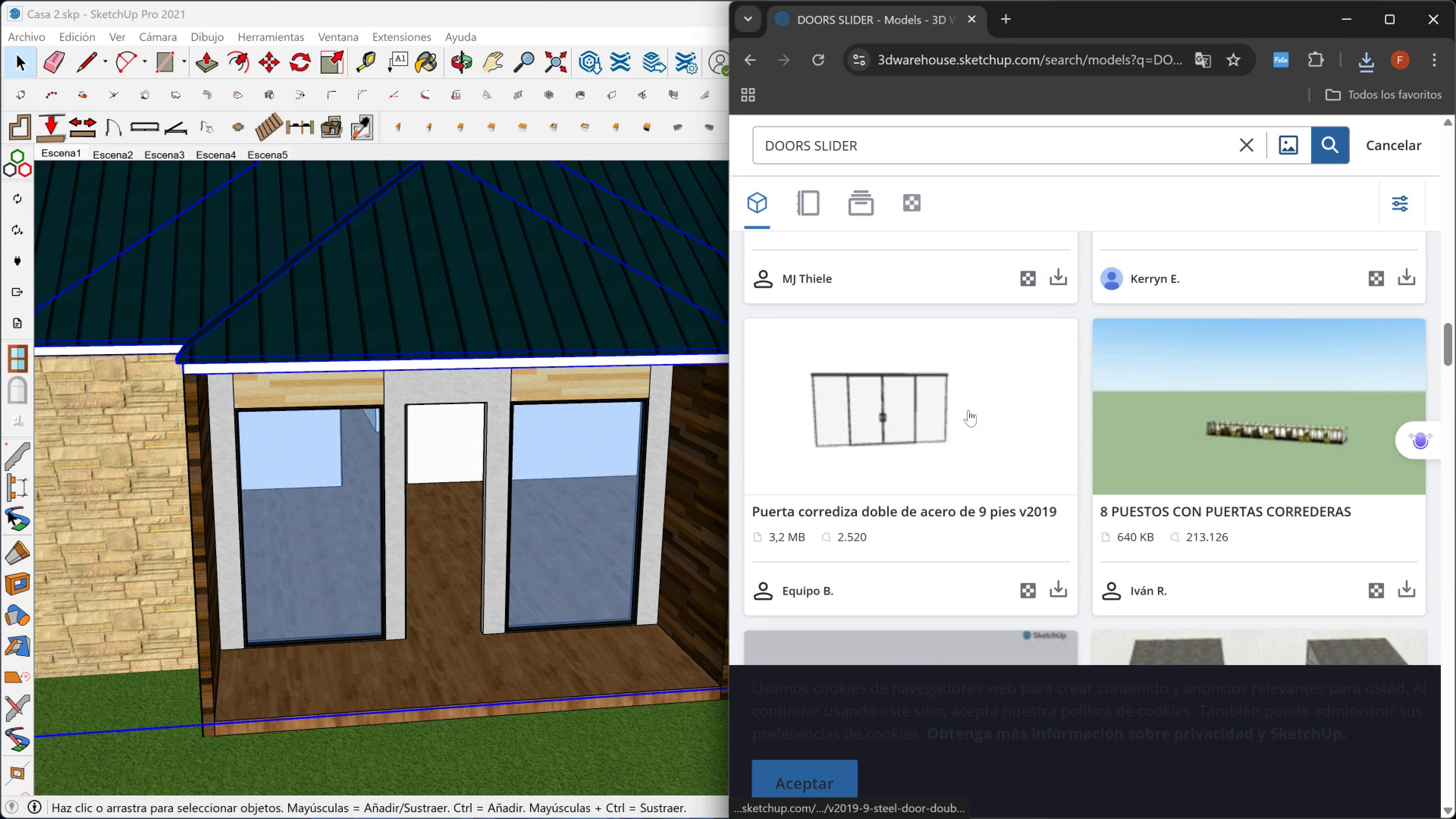 
scroll: coordinate [1005, 408], scroll_direction: down, amount: 9.0
 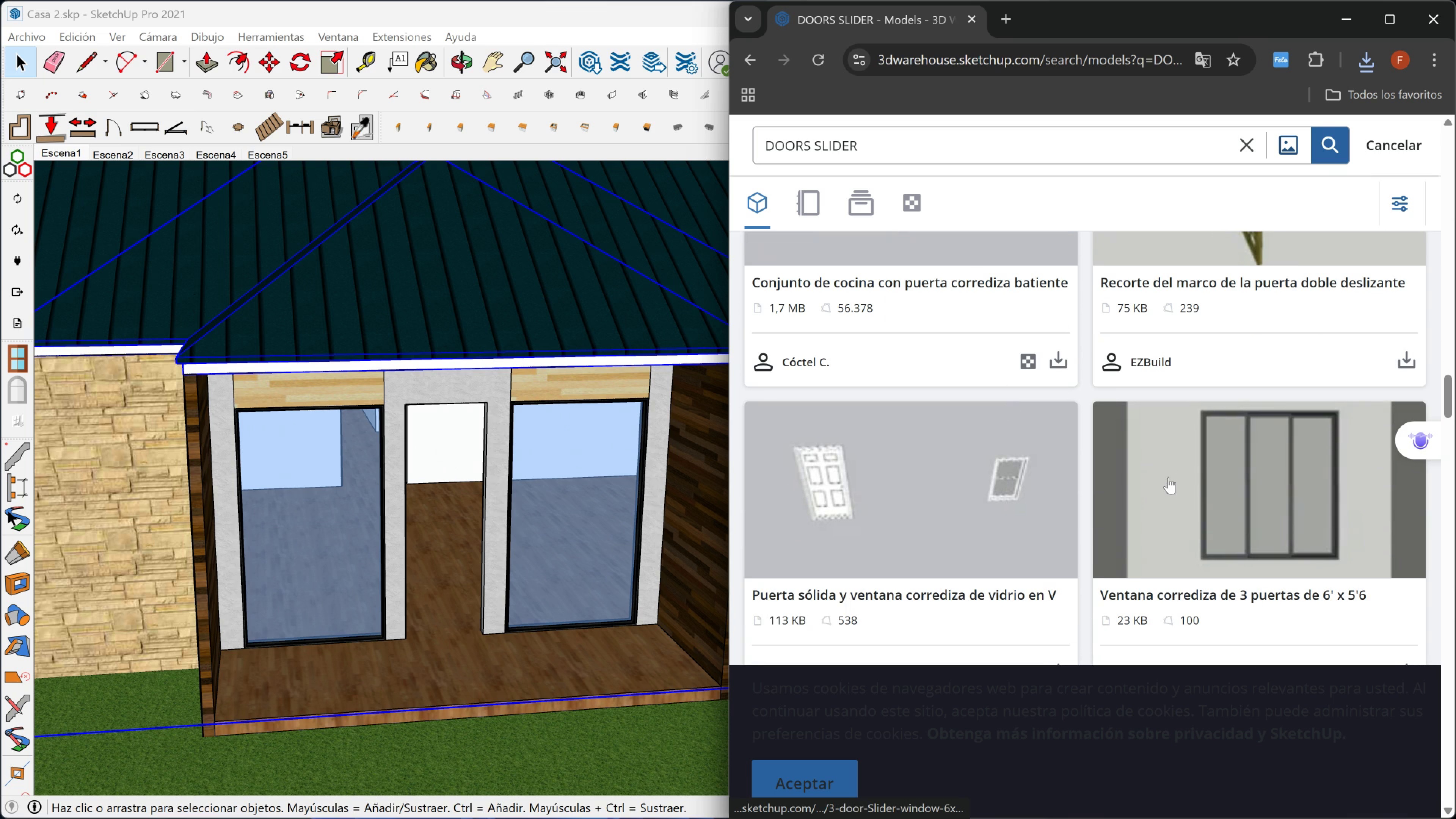 
mouse_move([1177, 502])
 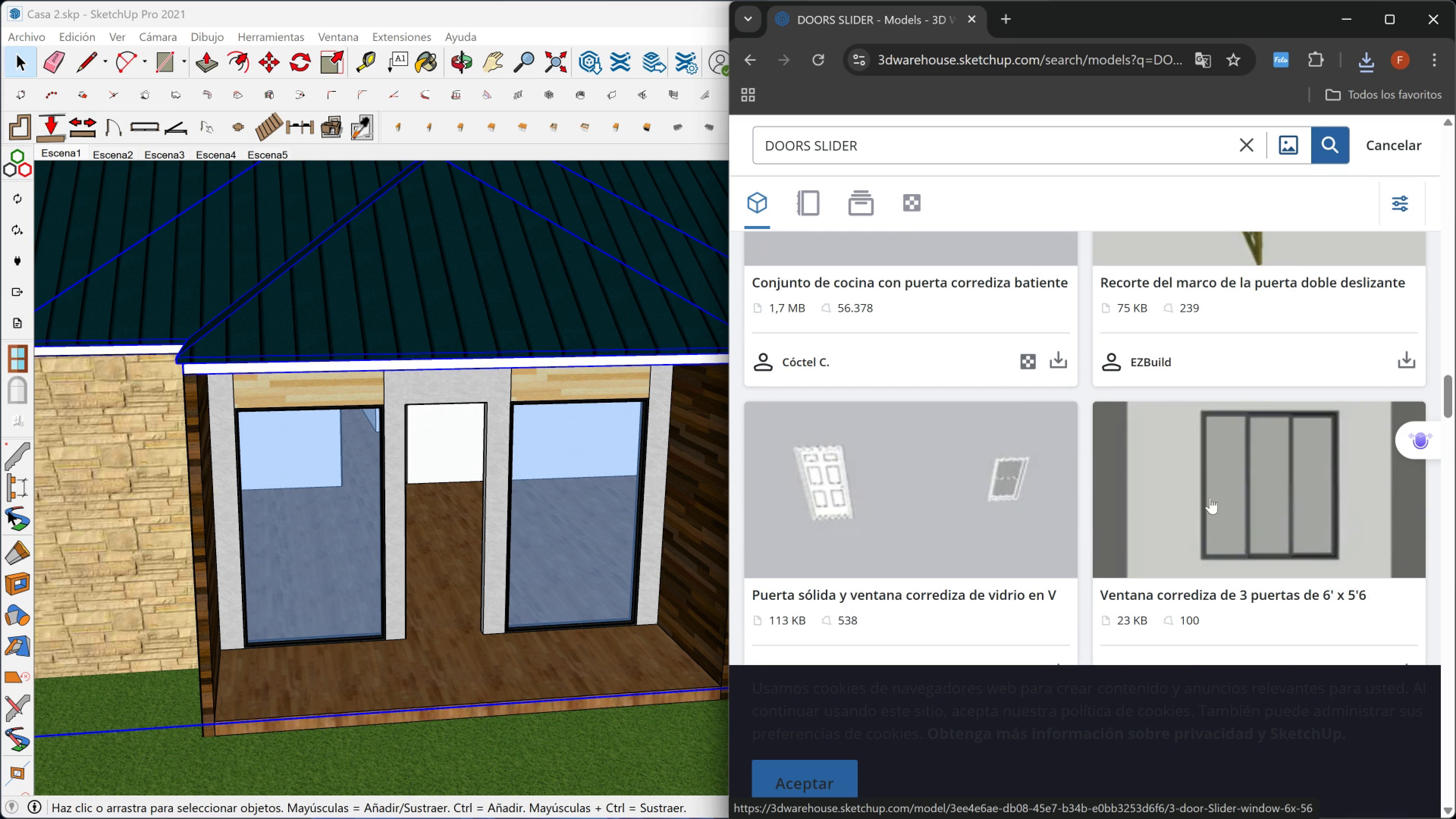 
scroll: coordinate [1206, 509], scroll_direction: down, amount: 3.0
 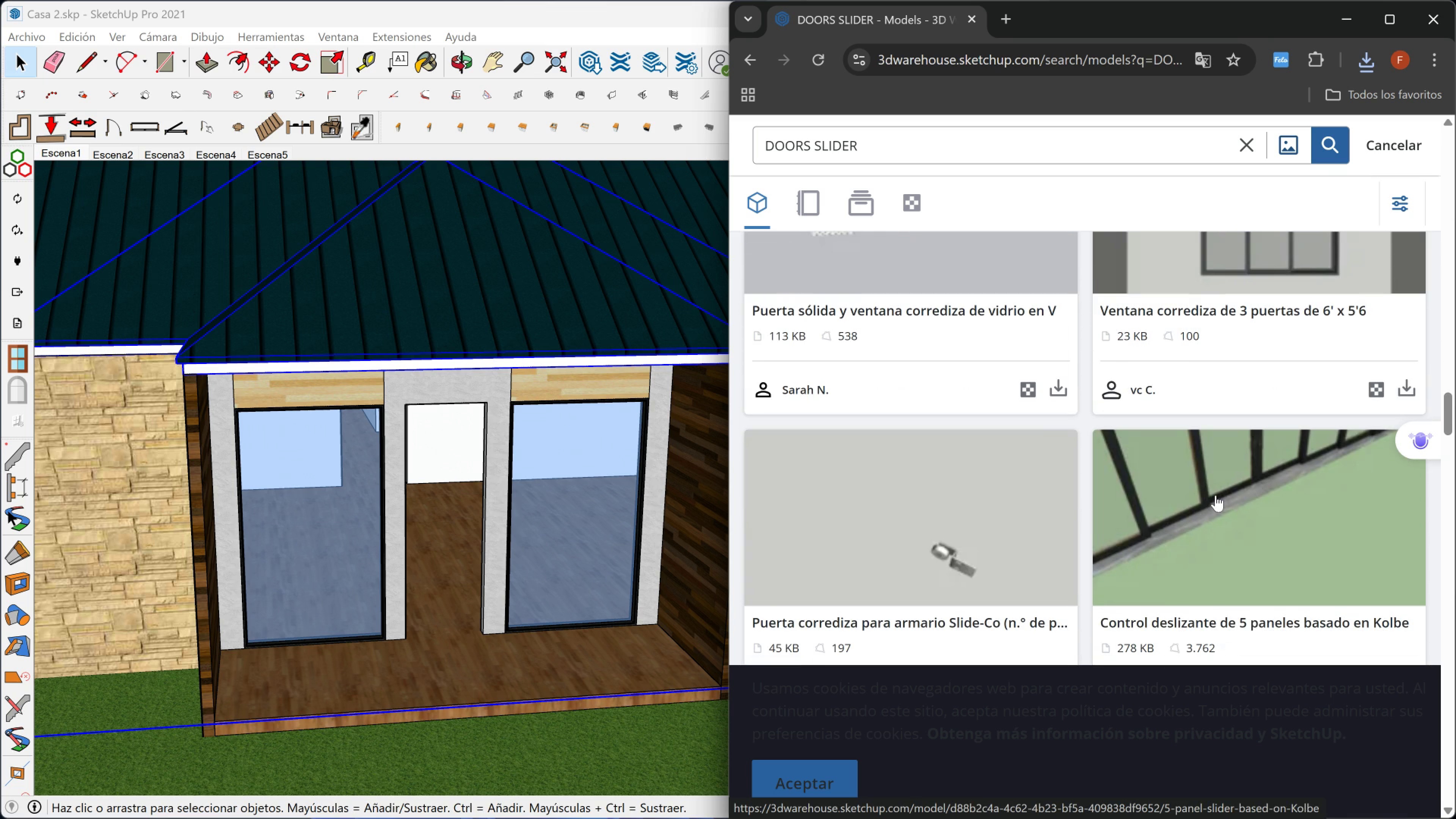 
left_click([1216, 495])
 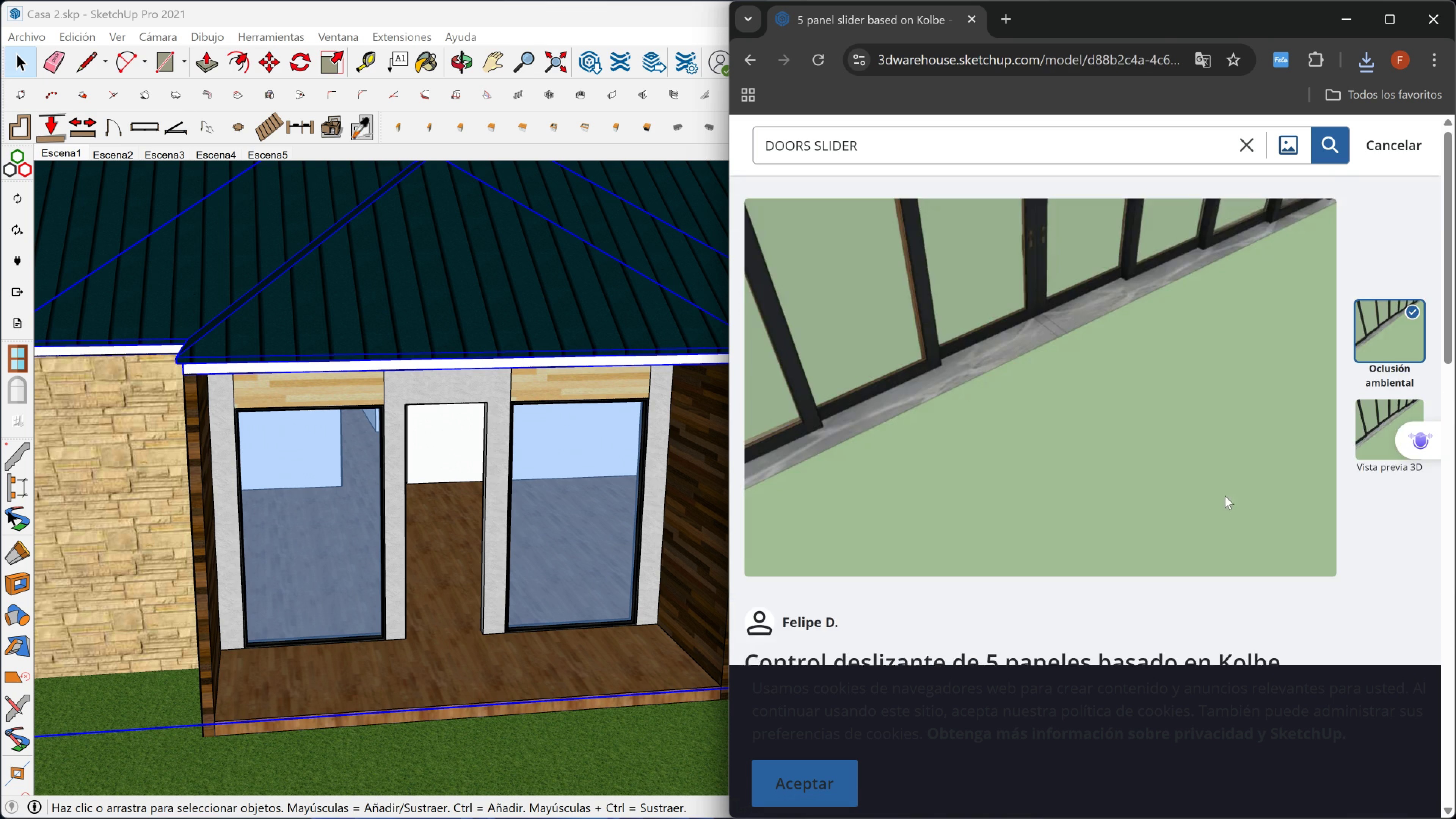 
scroll: coordinate [1243, 433], scroll_direction: up, amount: 1.0
 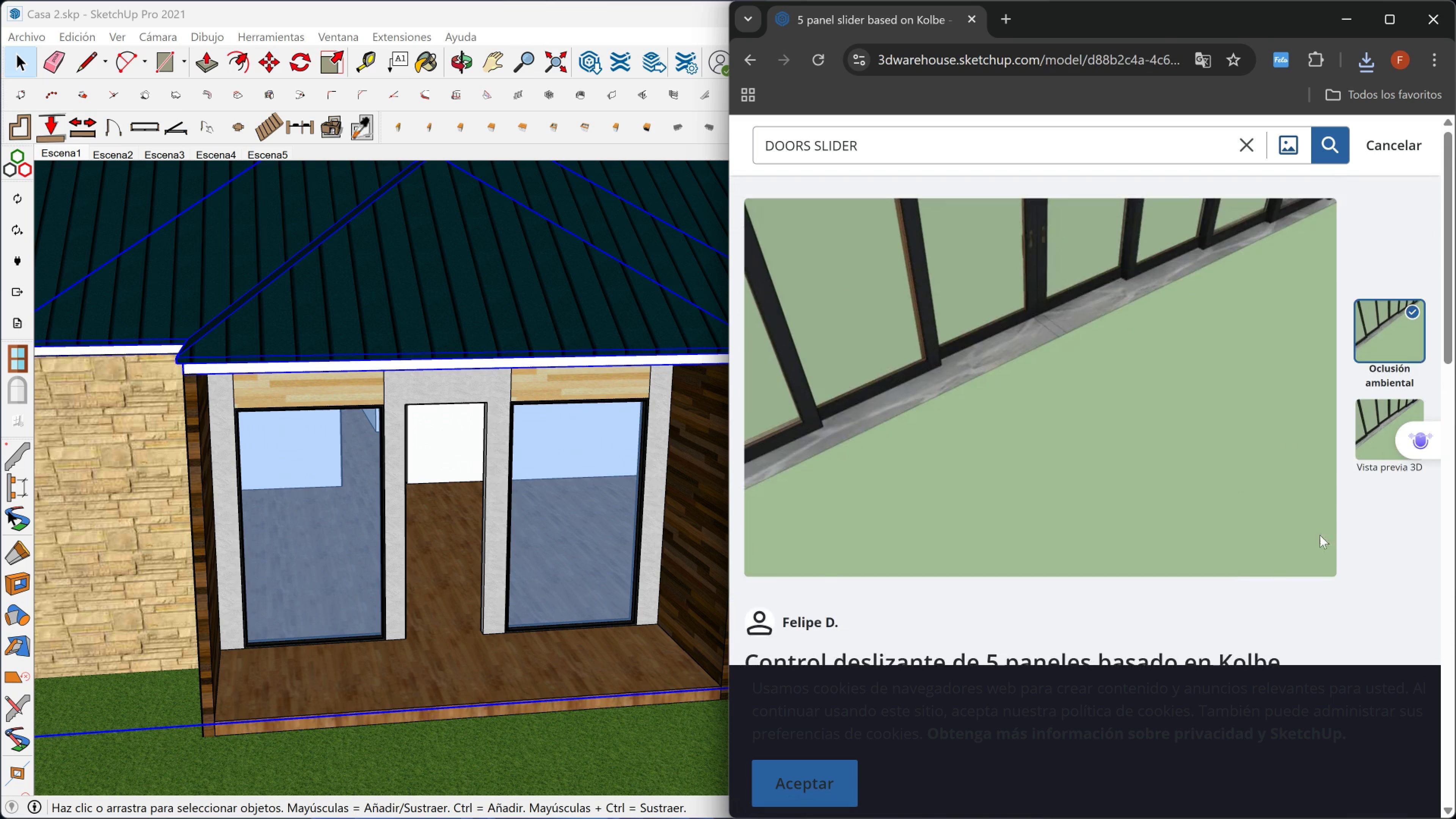 
scroll: coordinate [1259, 590], scroll_direction: down, amount: 3.0
 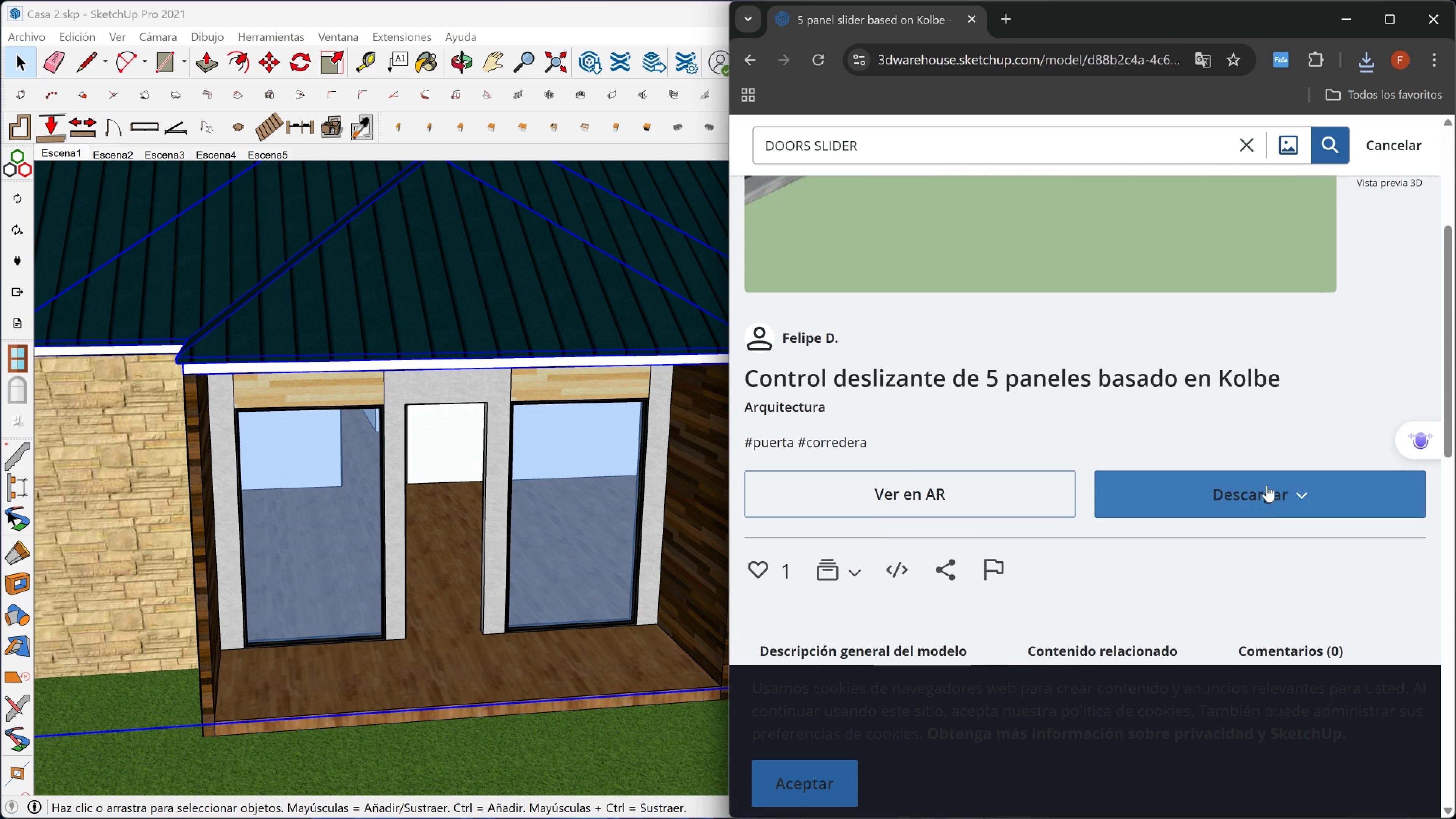 
left_click([1267, 485])
 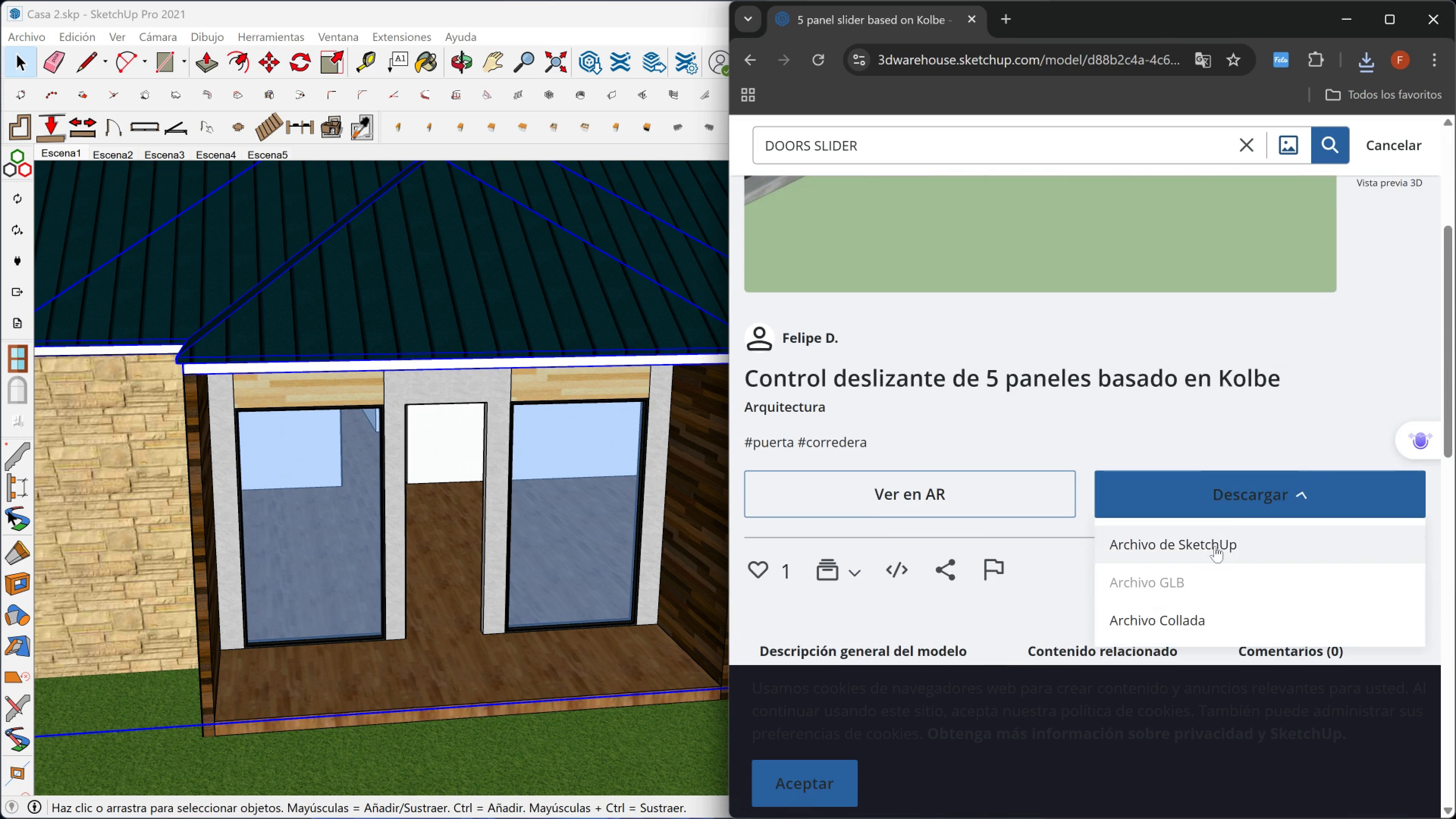 
left_click([1215, 546])
 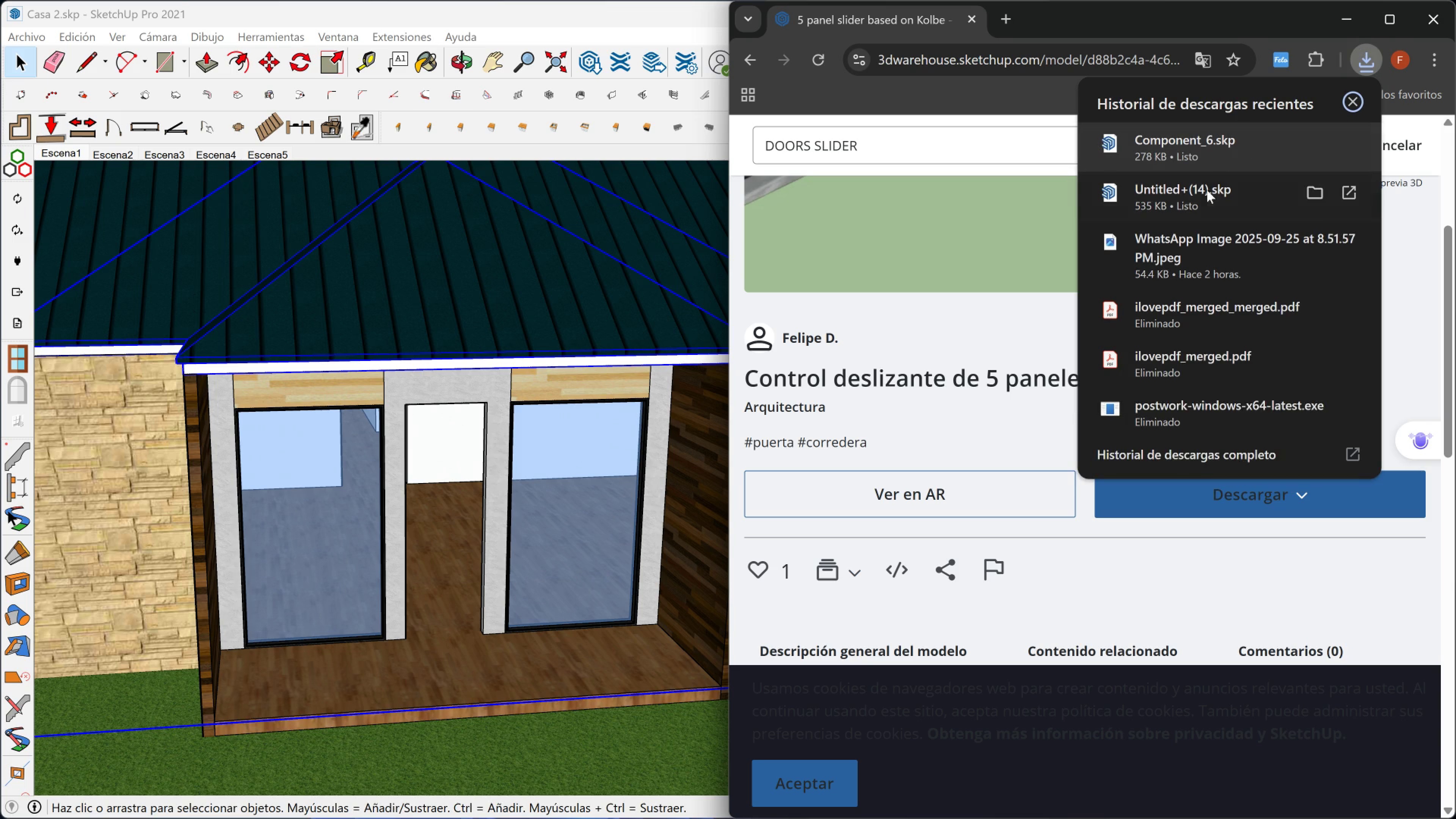 
left_click([1204, 200])
 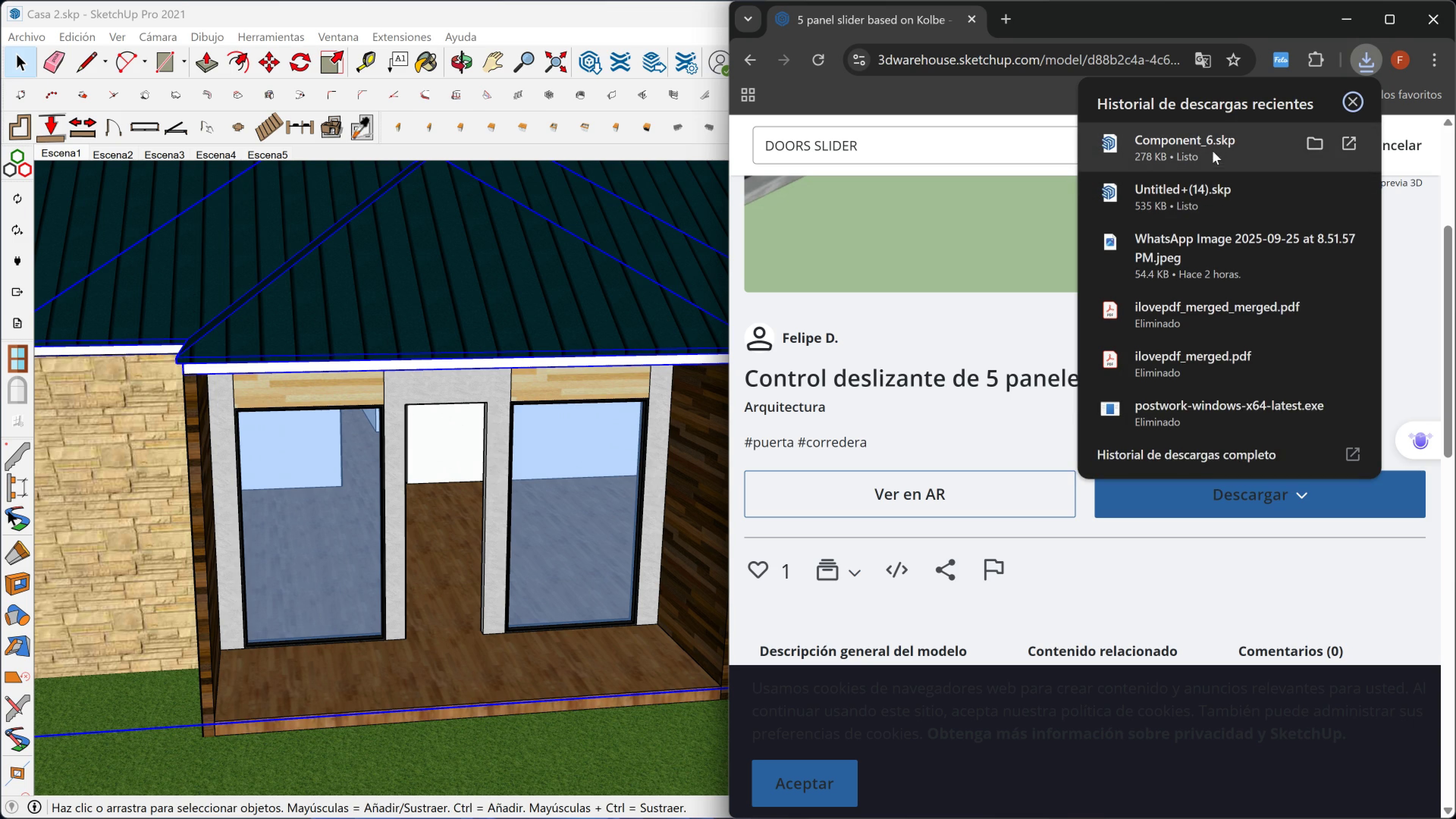 
left_click([1213, 151])
 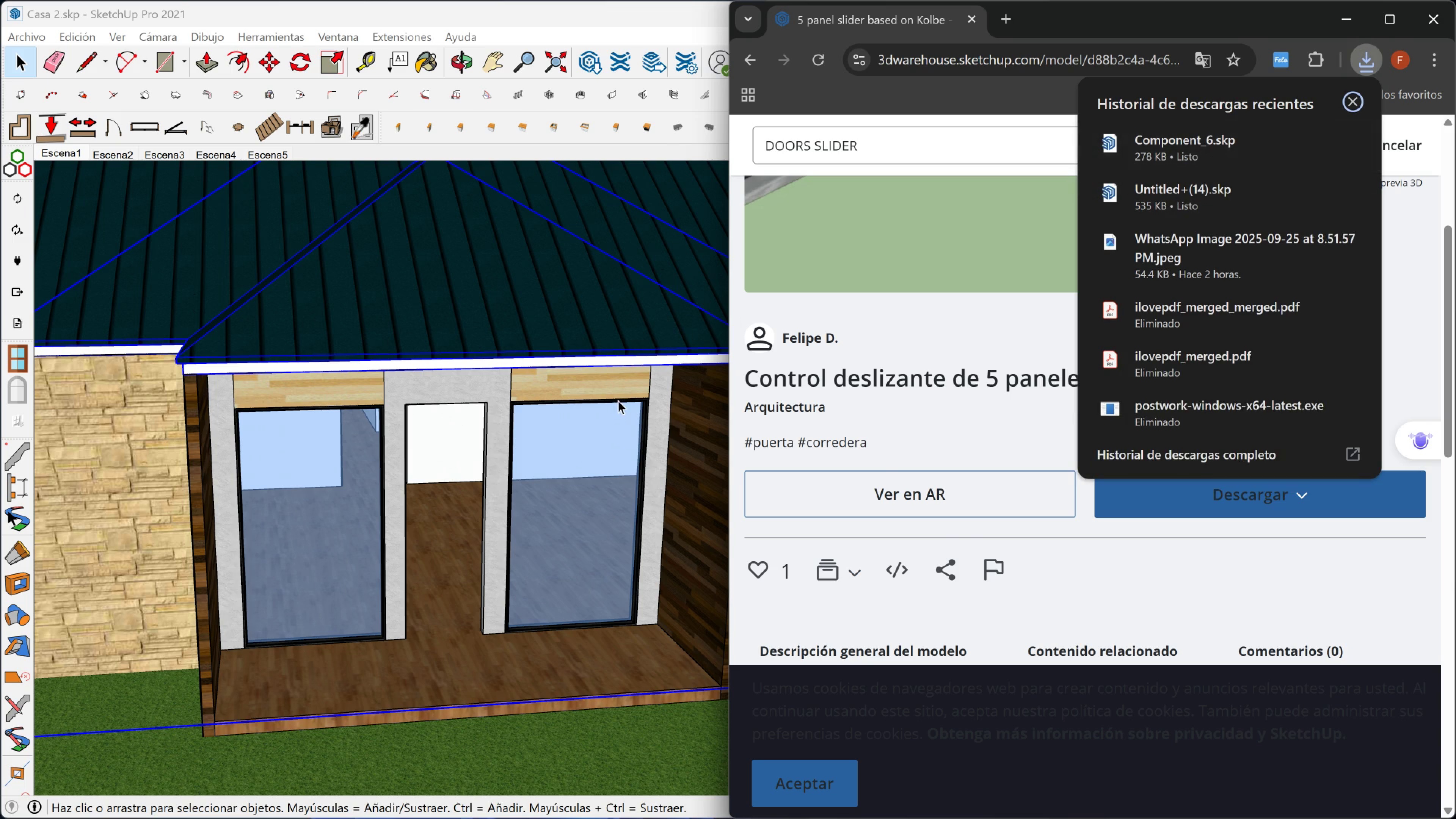 
left_click([619, 399])
 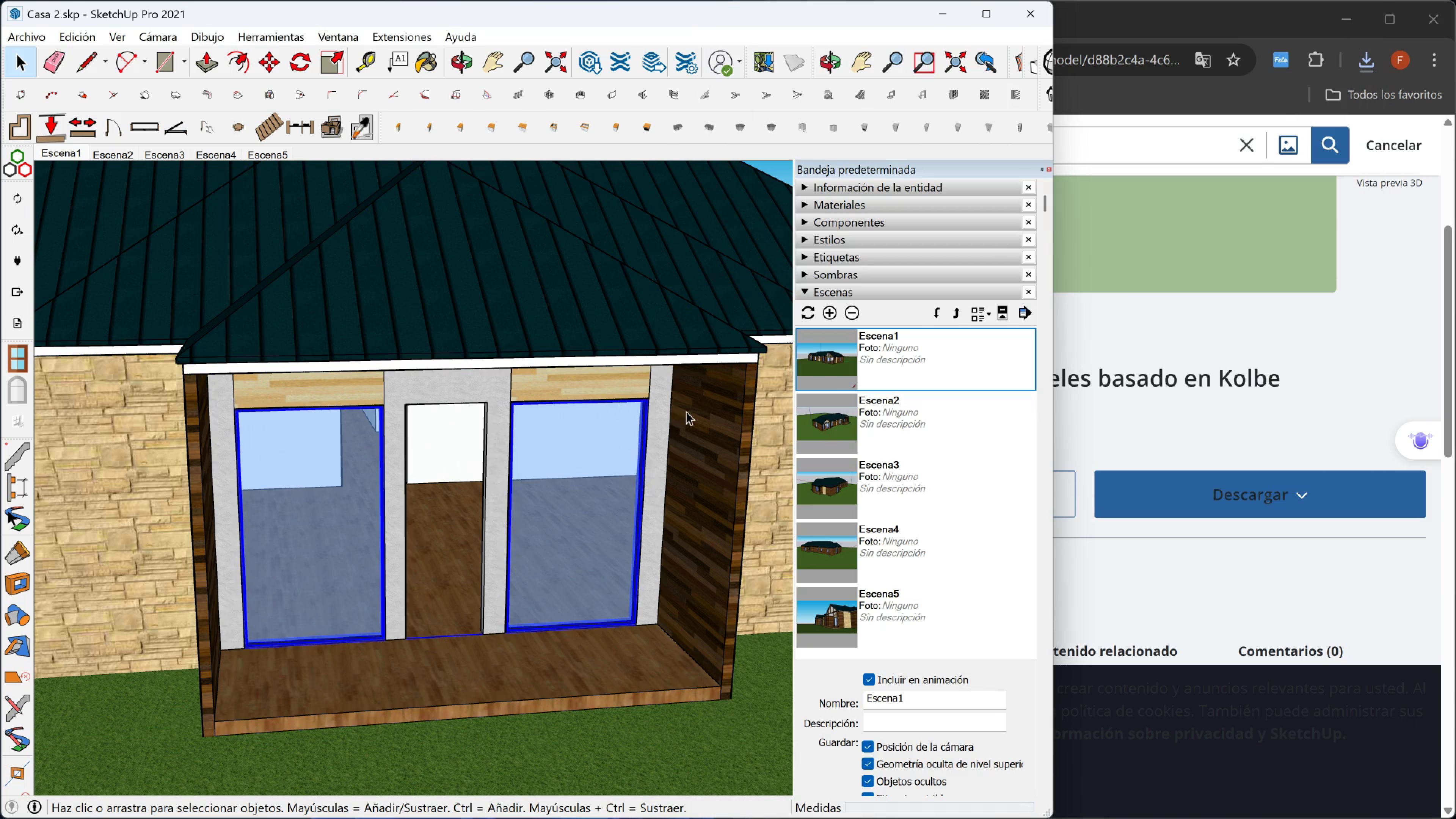 
scroll: coordinate [597, 519], scroll_direction: down, amount: 6.0